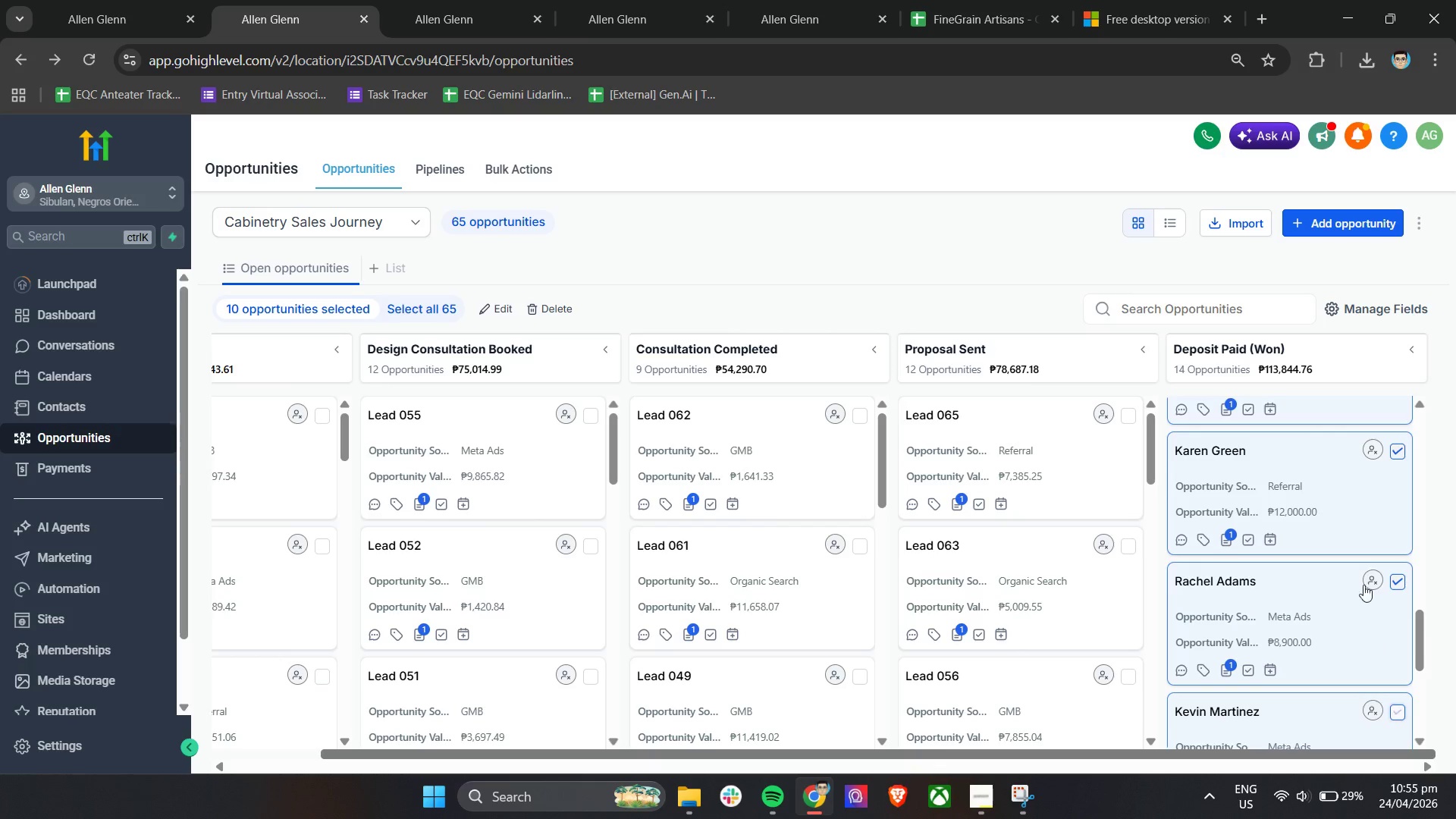 
scroll: coordinate [1363, 569], scroll_direction: down, amount: 3.0
 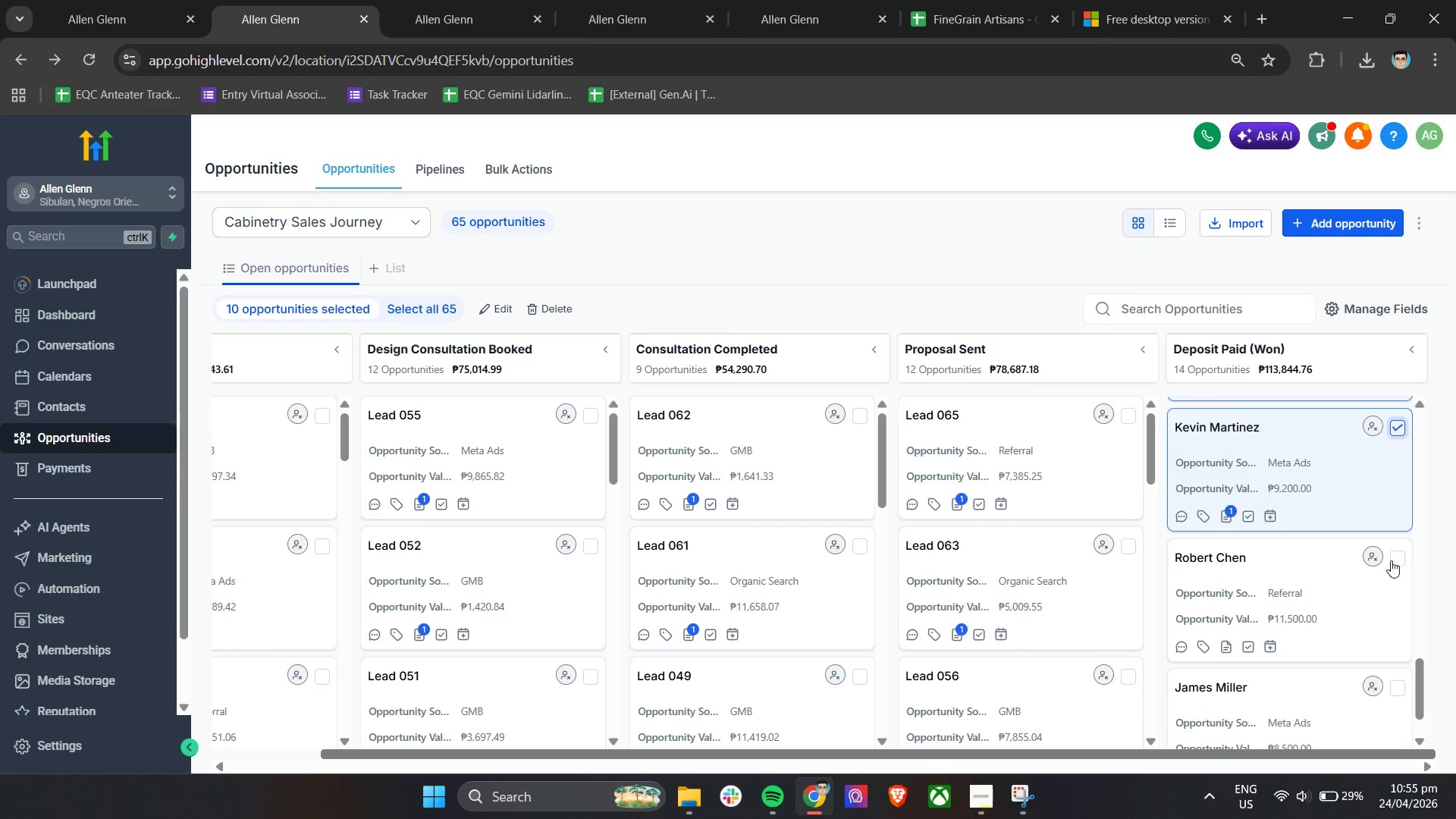 
left_click([1394, 557])
 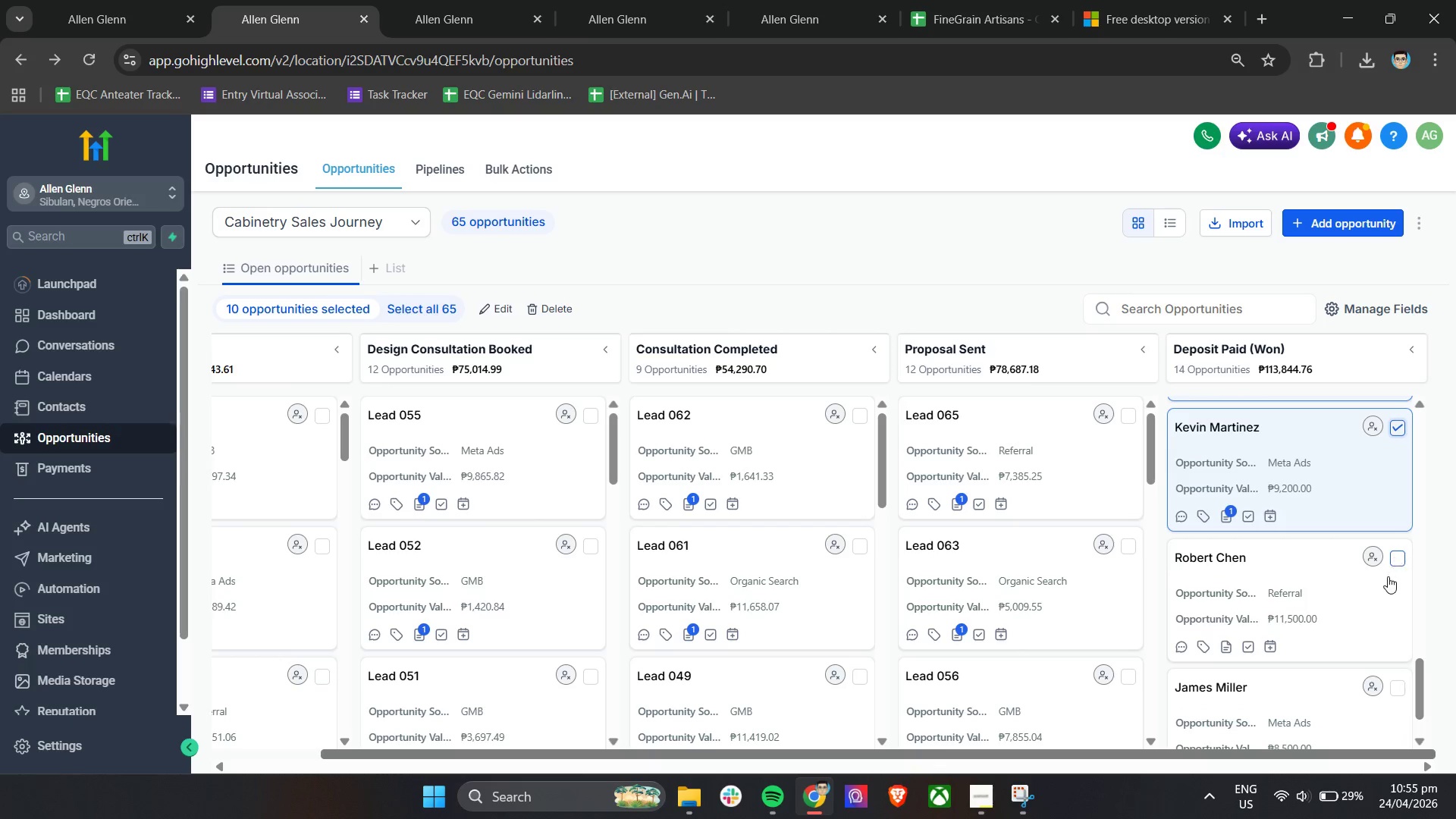 
scroll: coordinate [1388, 578], scroll_direction: down, amount: 2.0
 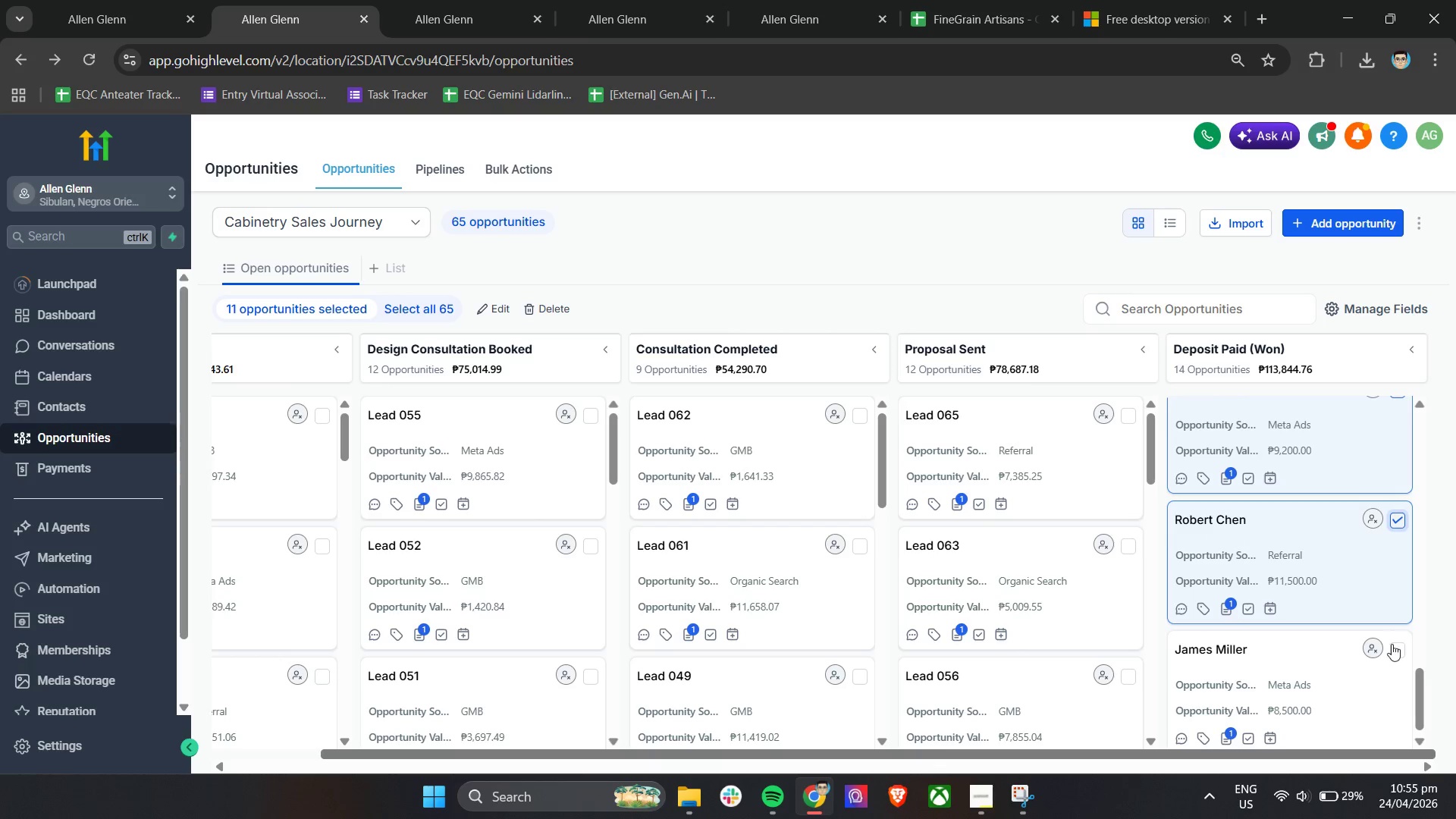 
left_click([1395, 648])
 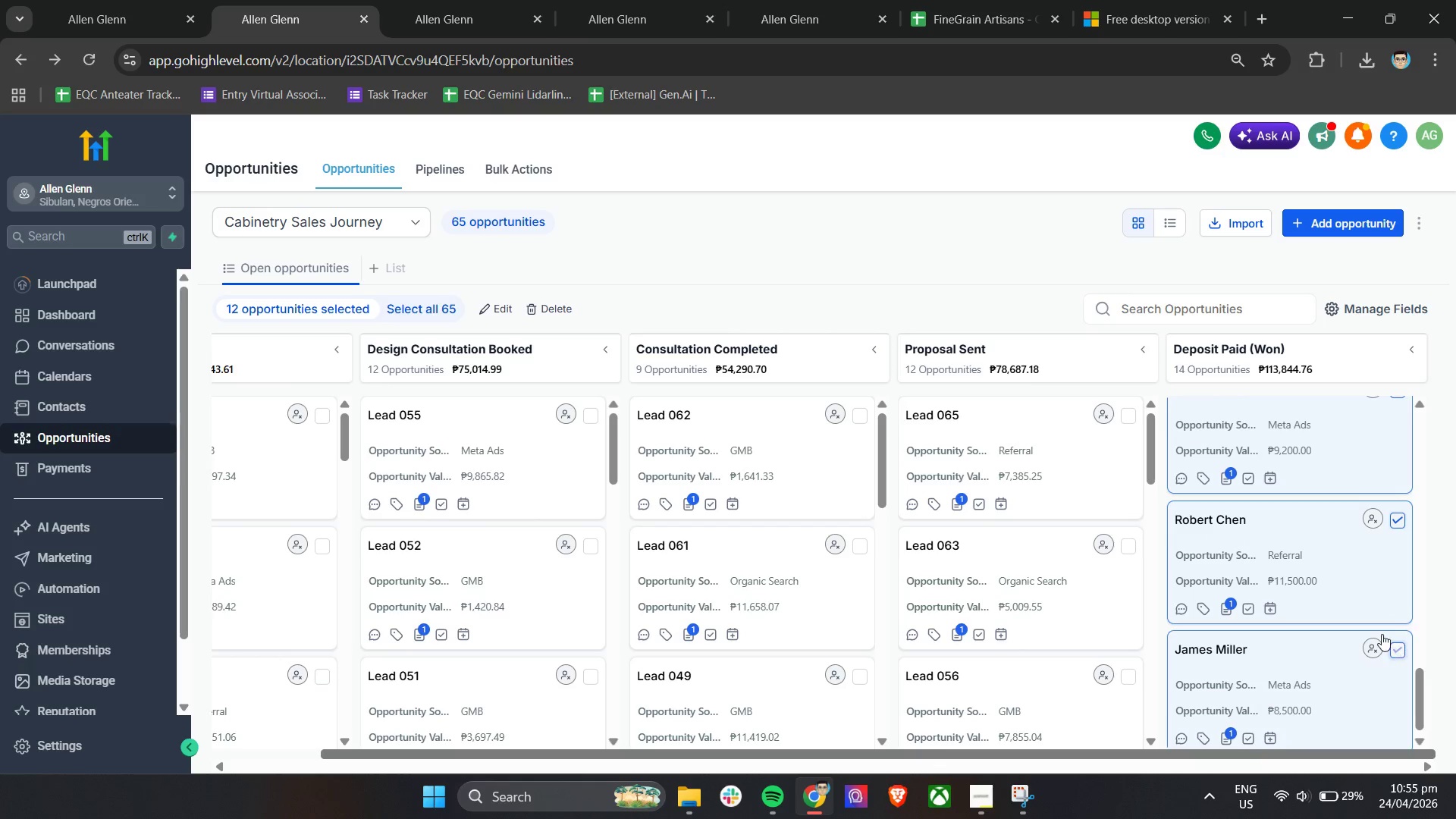 
scroll: coordinate [1379, 630], scroll_direction: down, amount: 4.0
 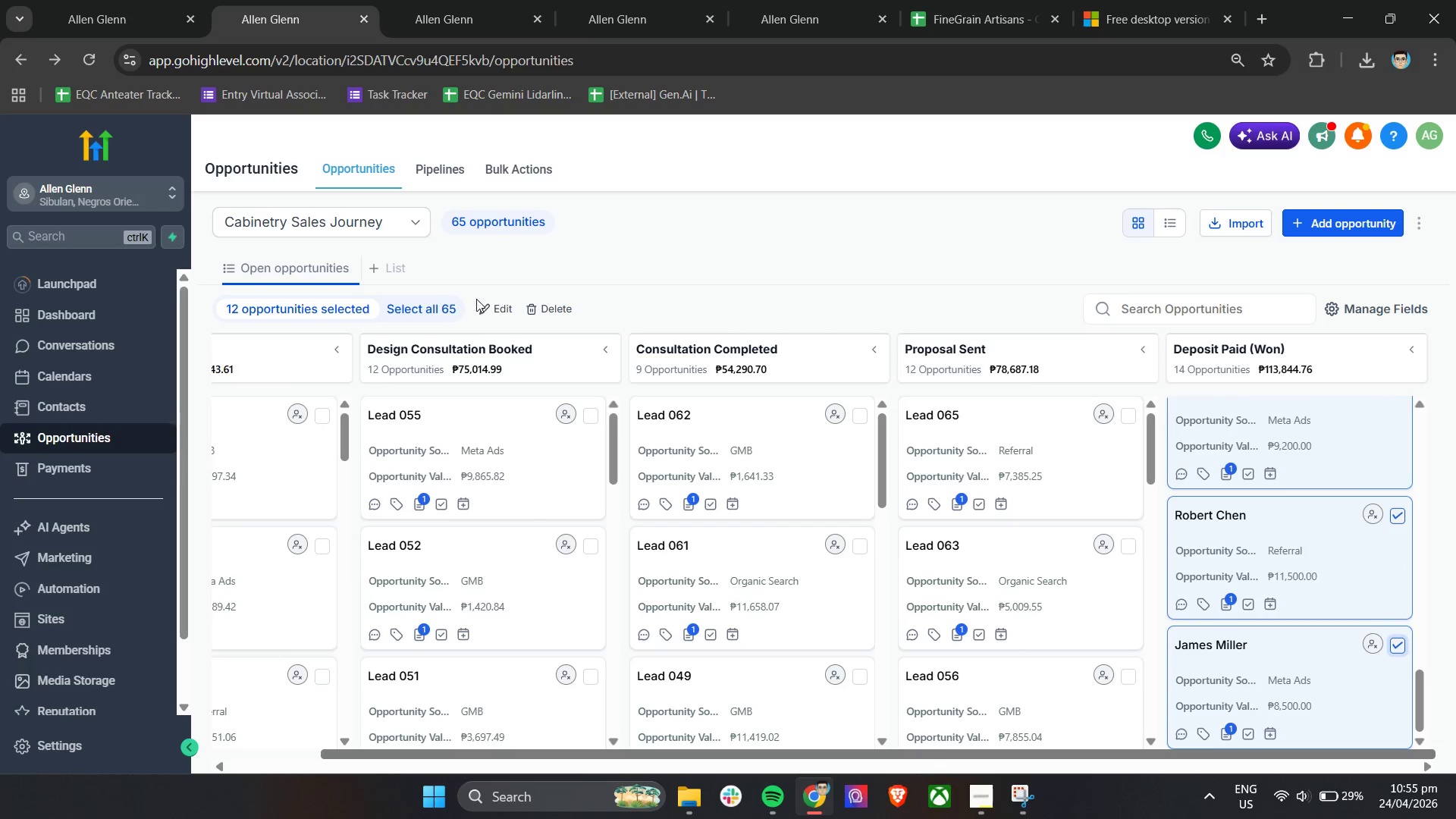 
left_click([492, 304])
 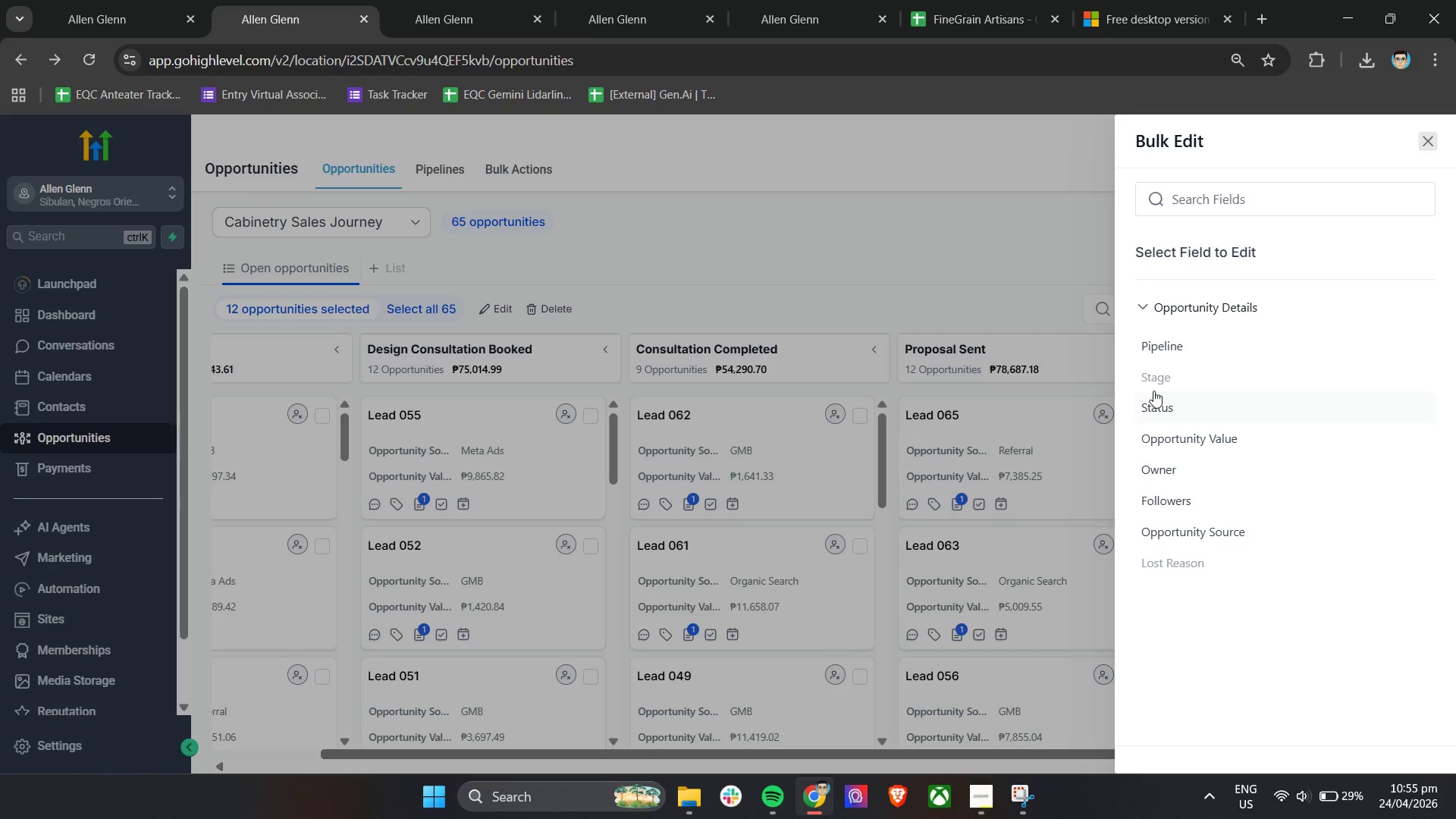 
left_click([1159, 405])
 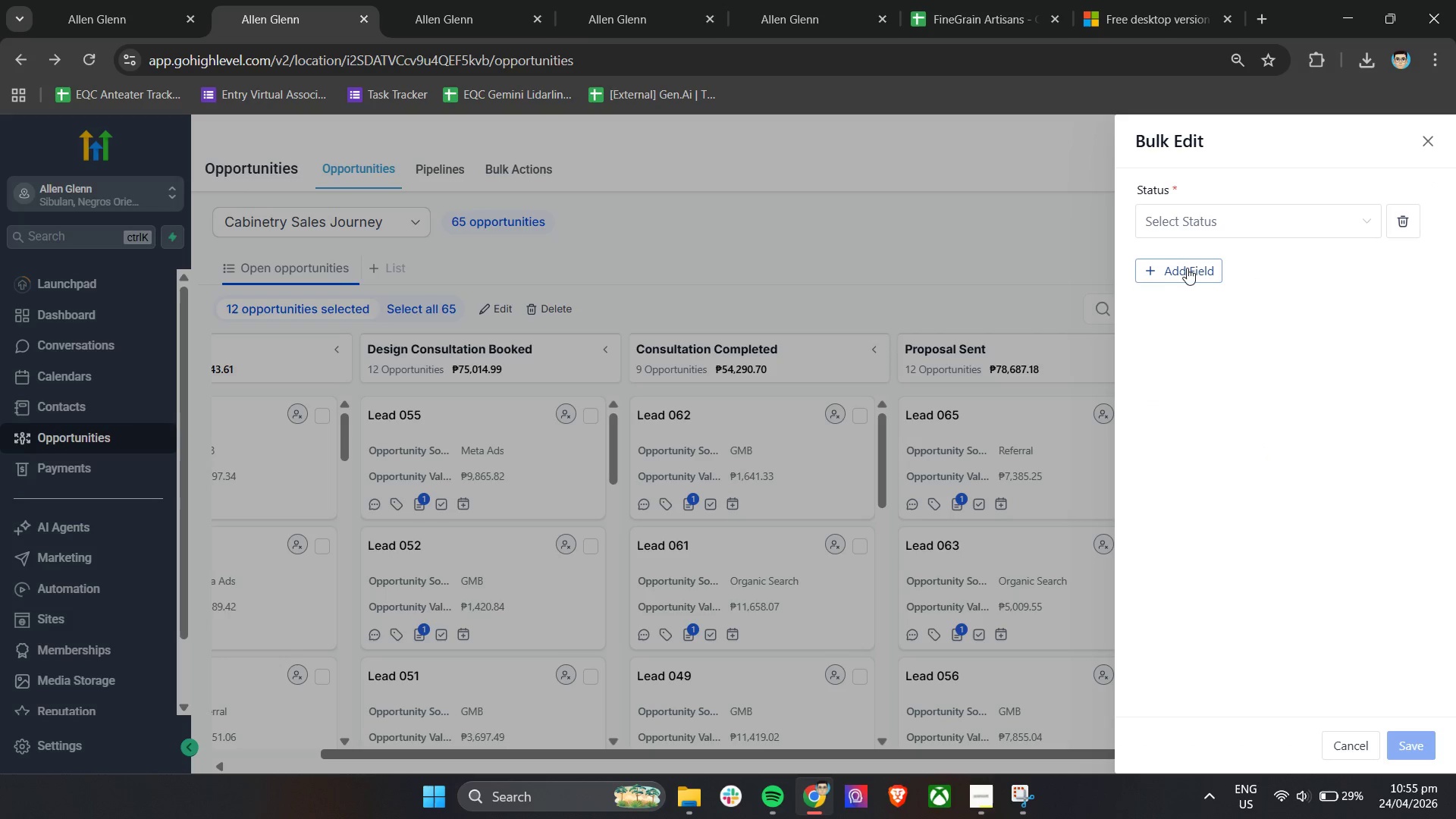 
left_click([1198, 224])
 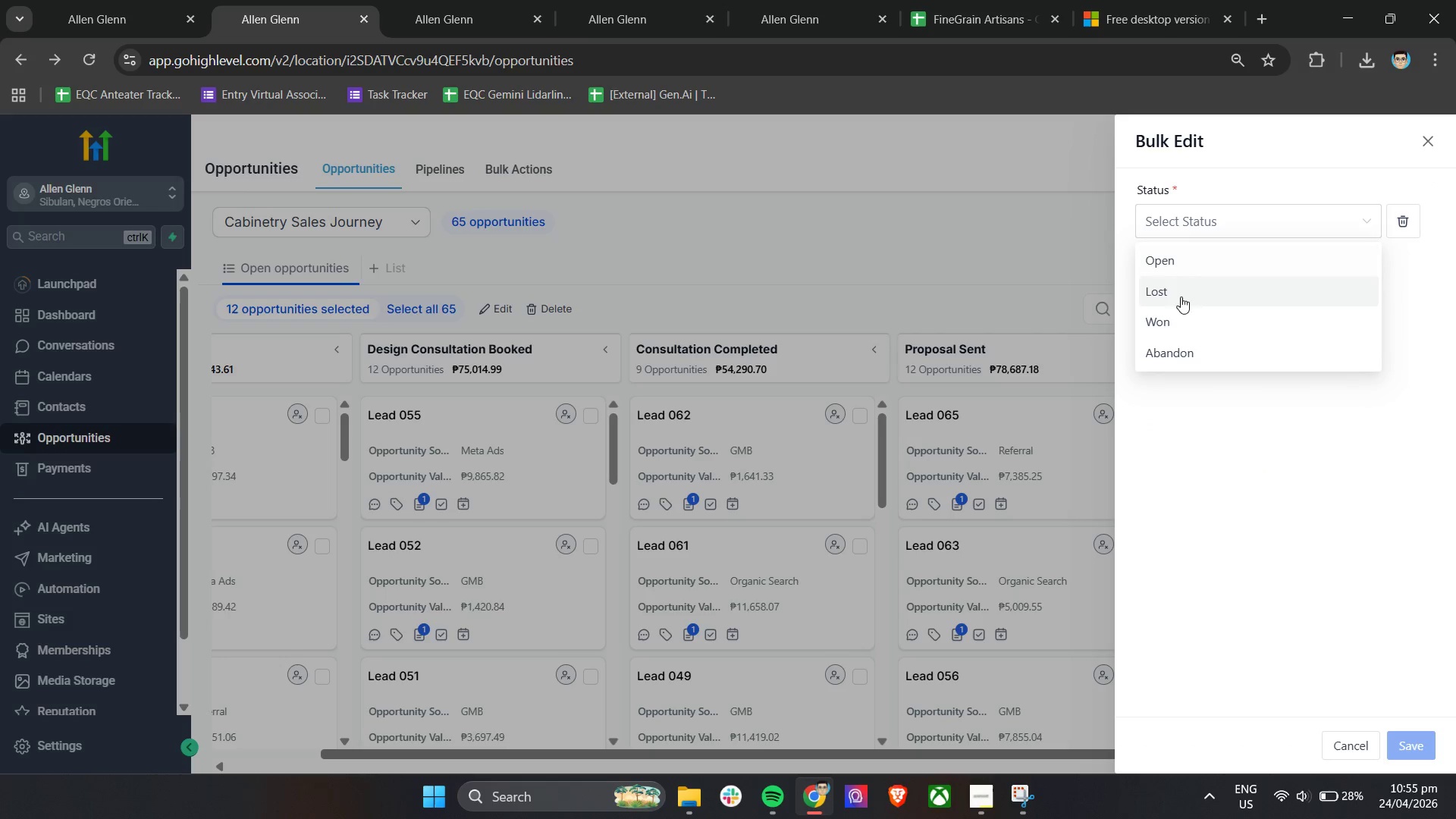 
left_click([1167, 329])
 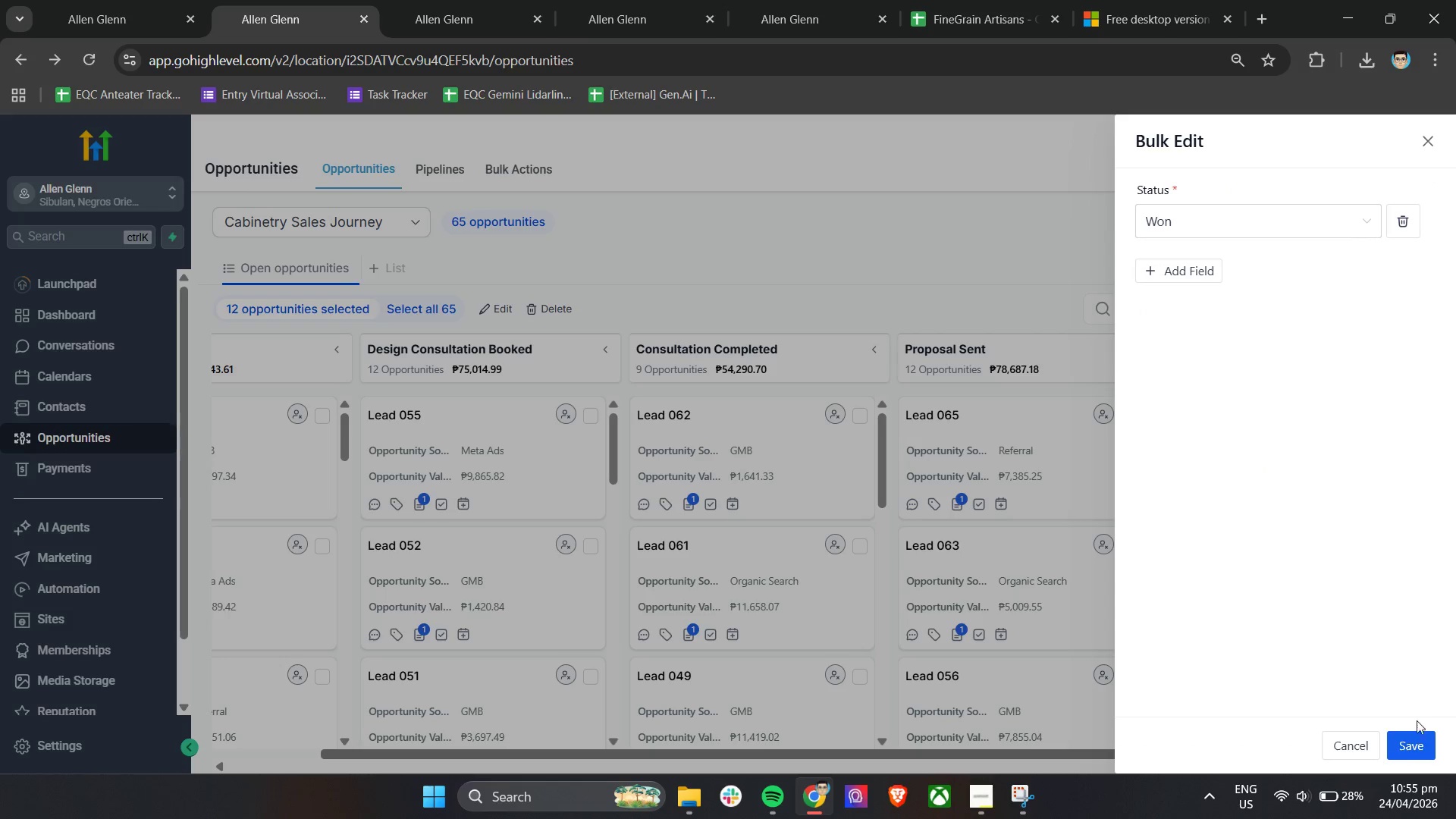 
left_click([1404, 745])